 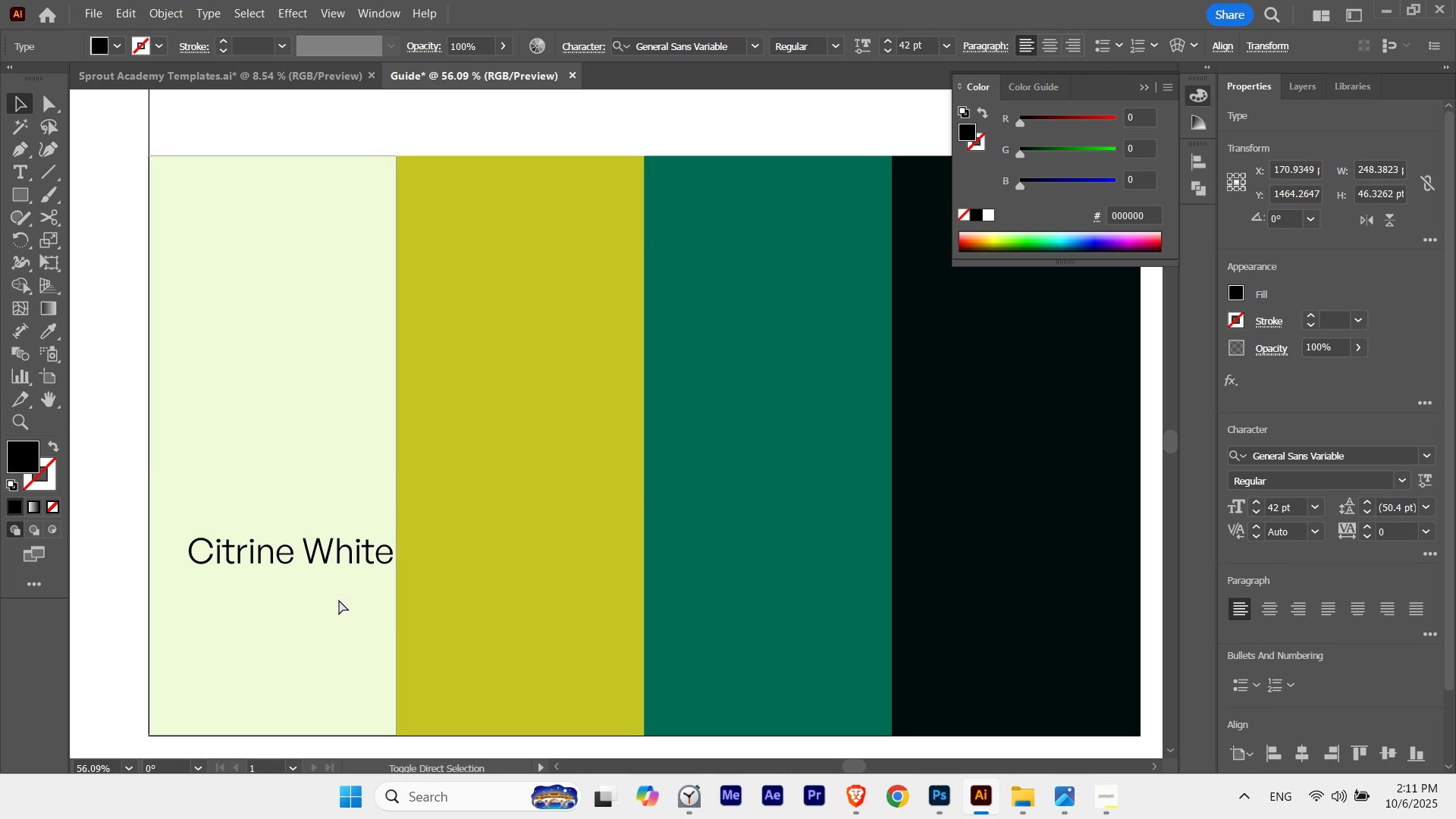 
key(Control+Shift+B)
 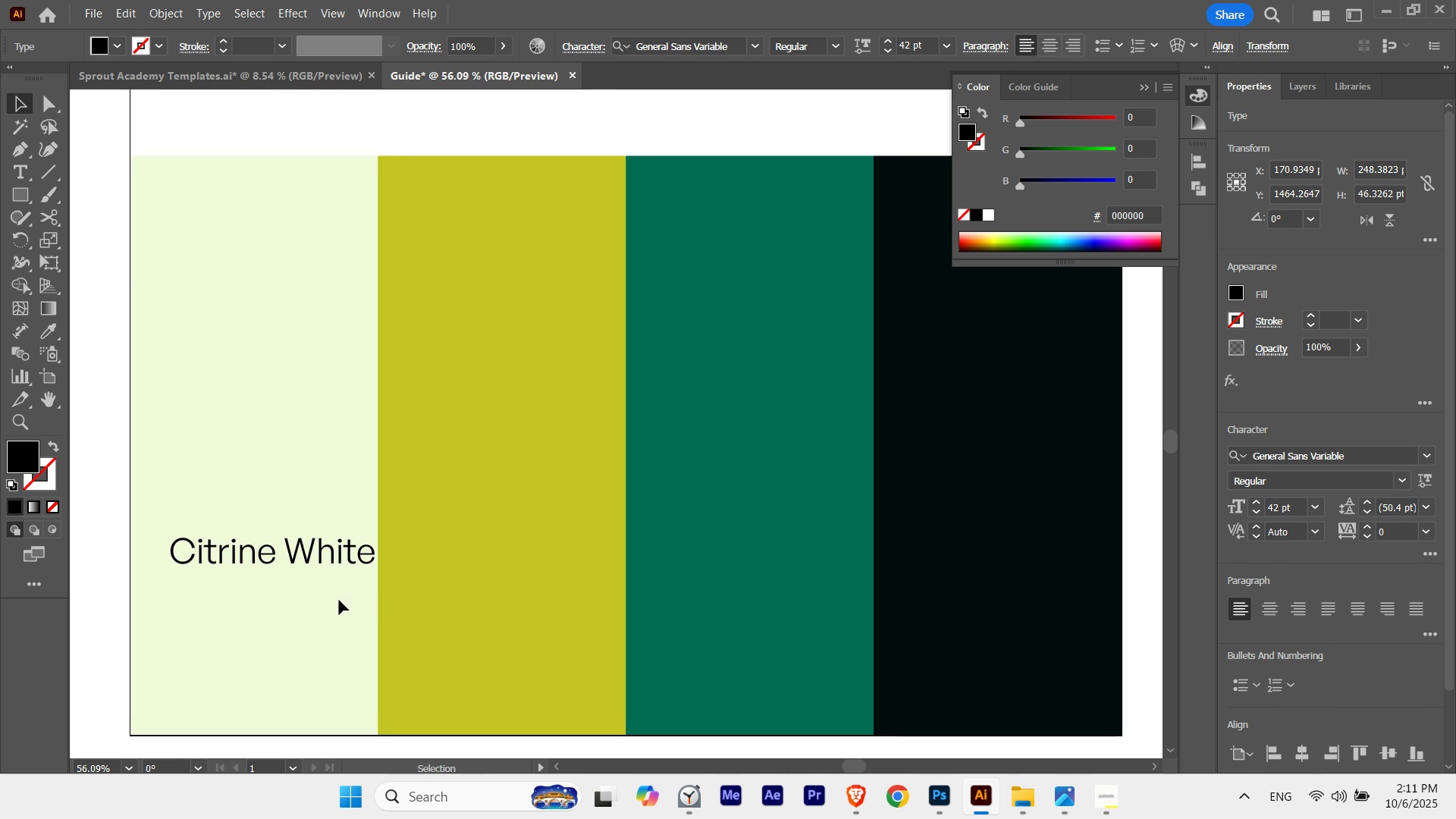 
key(Control+ControlLeft)
 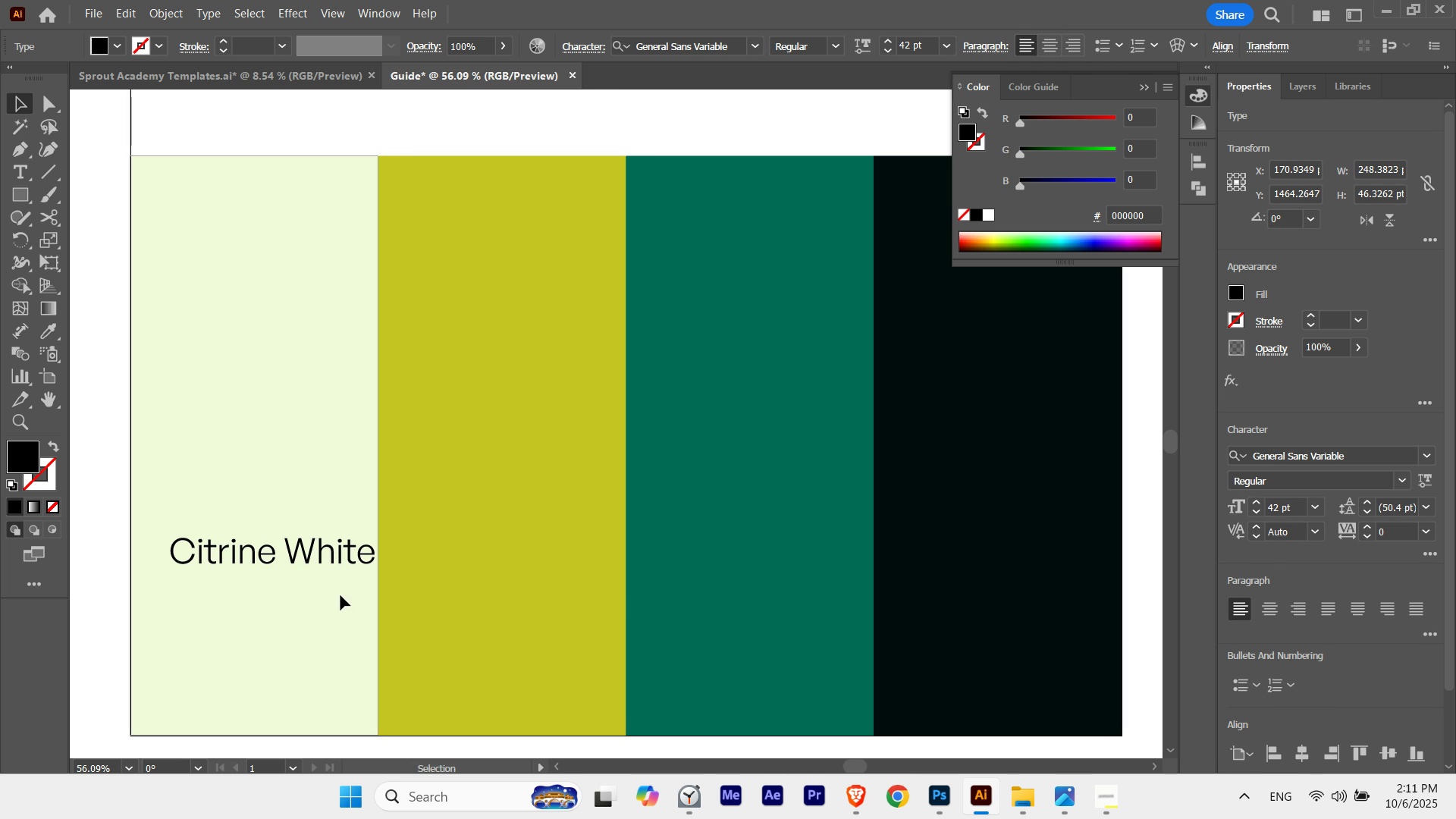 
scroll: coordinate [339, 600], scroll_direction: down, amount: 1.0
 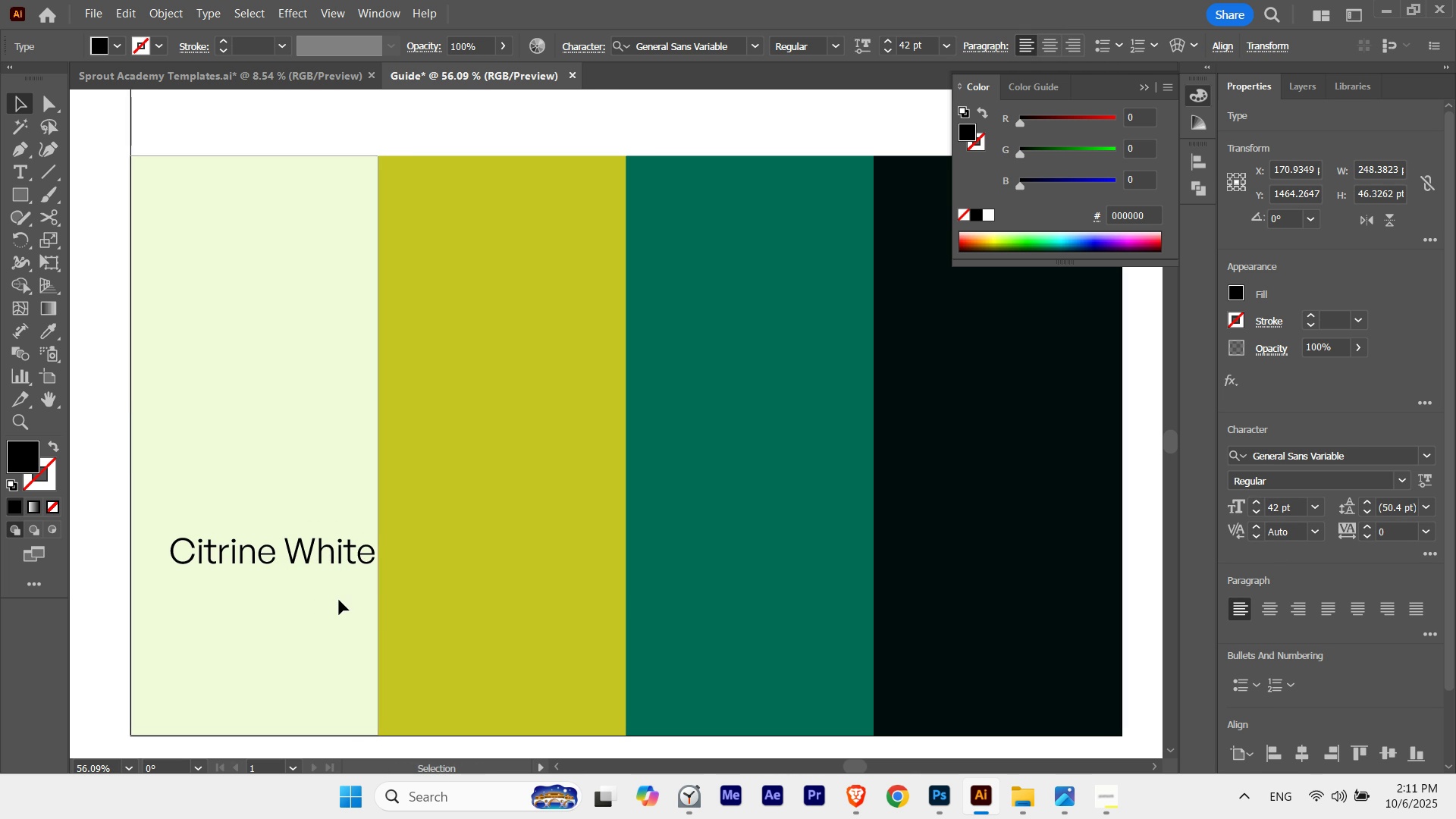 
key(V)